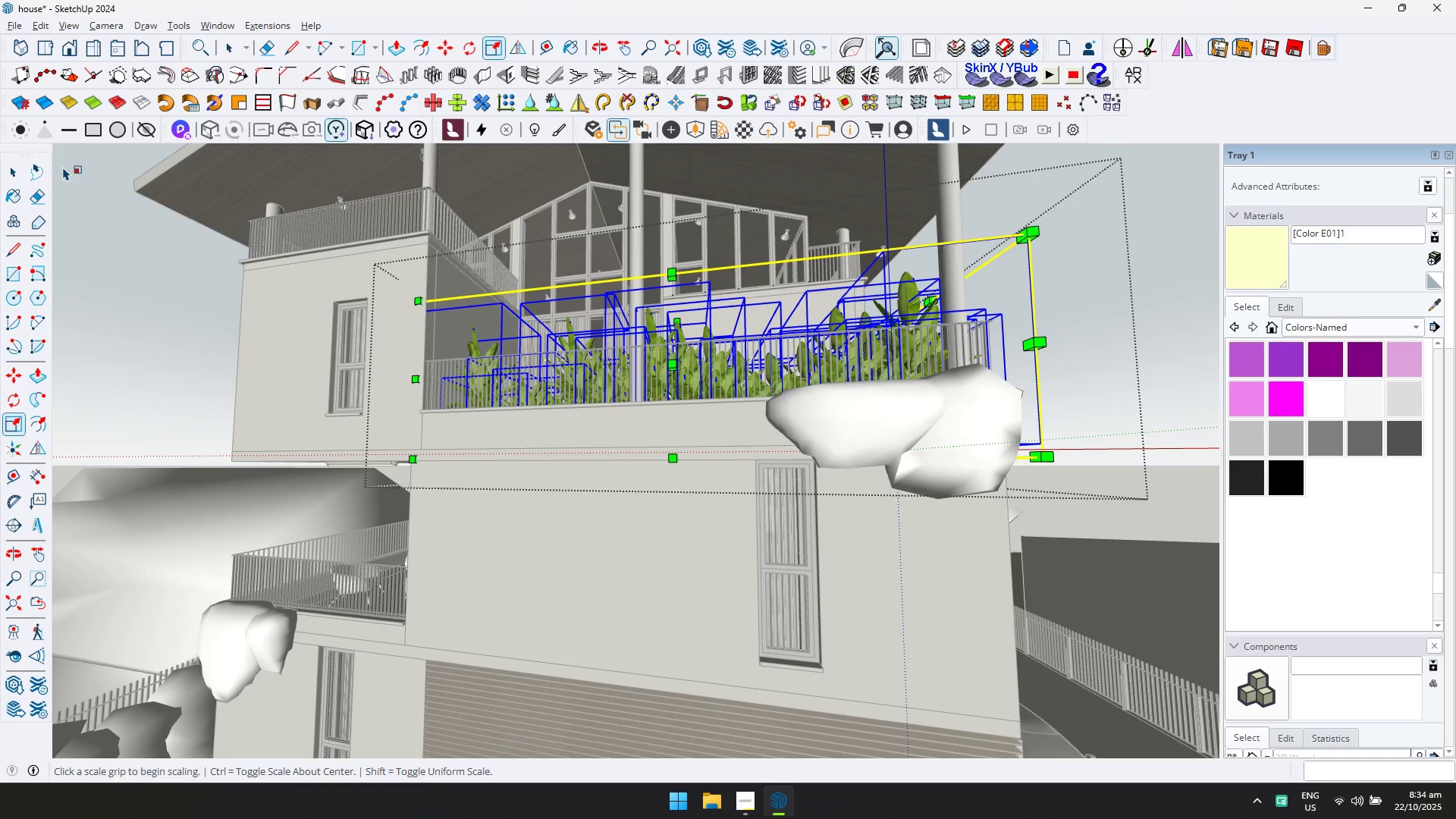 
key(Escape)
 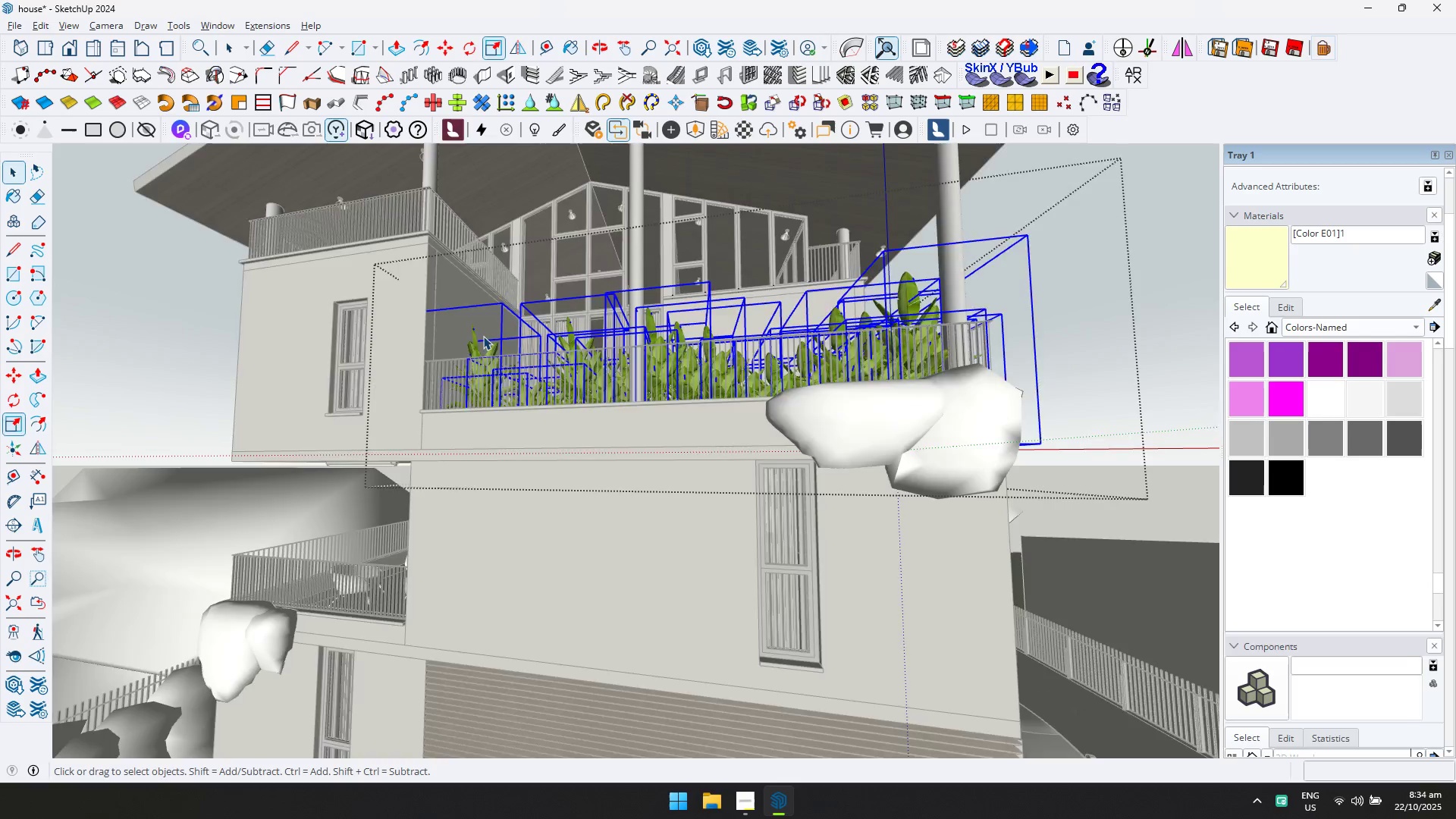 
key(Escape)
 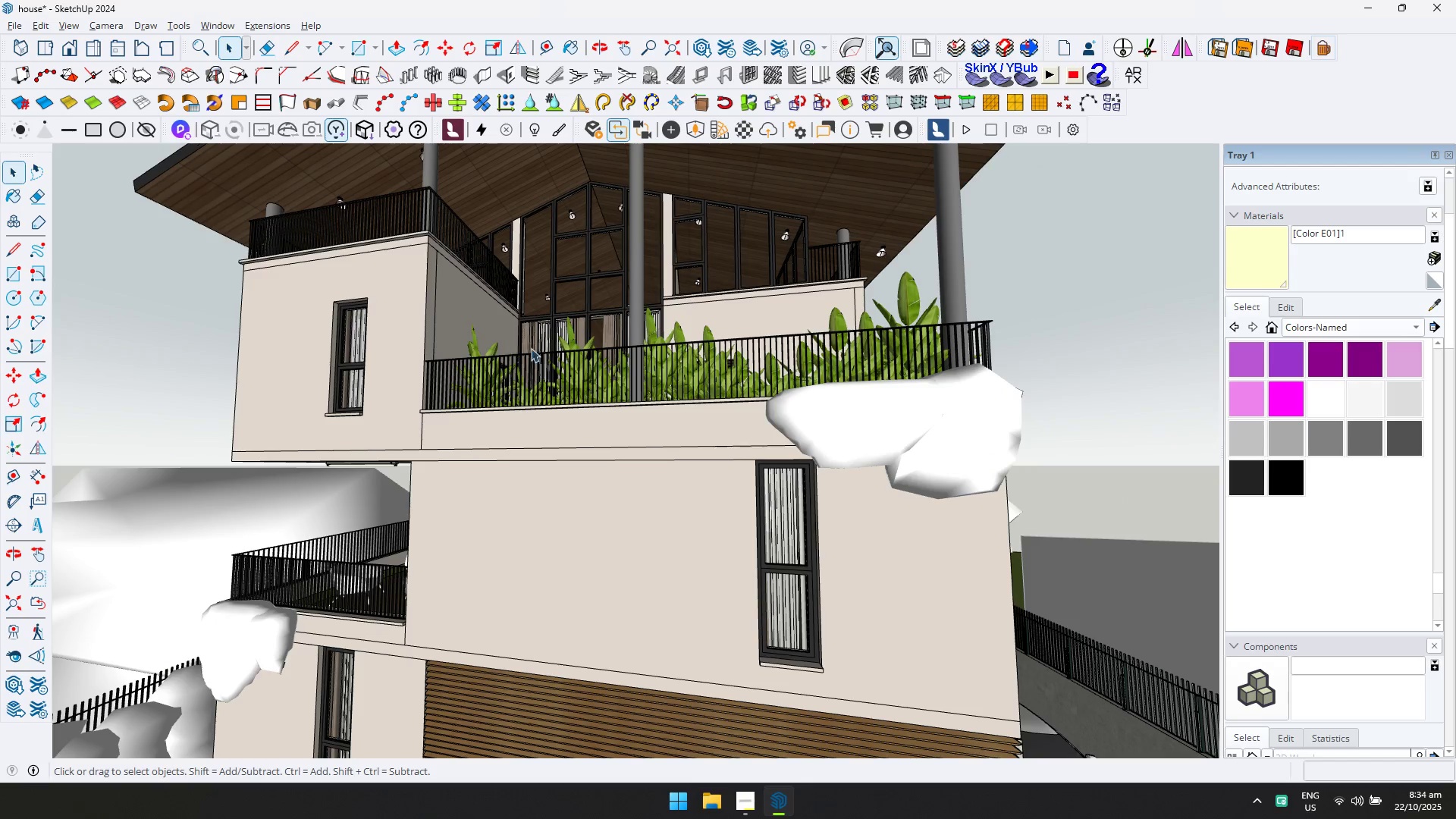 
scroll: coordinate [579, 357], scroll_direction: down, amount: 5.0
 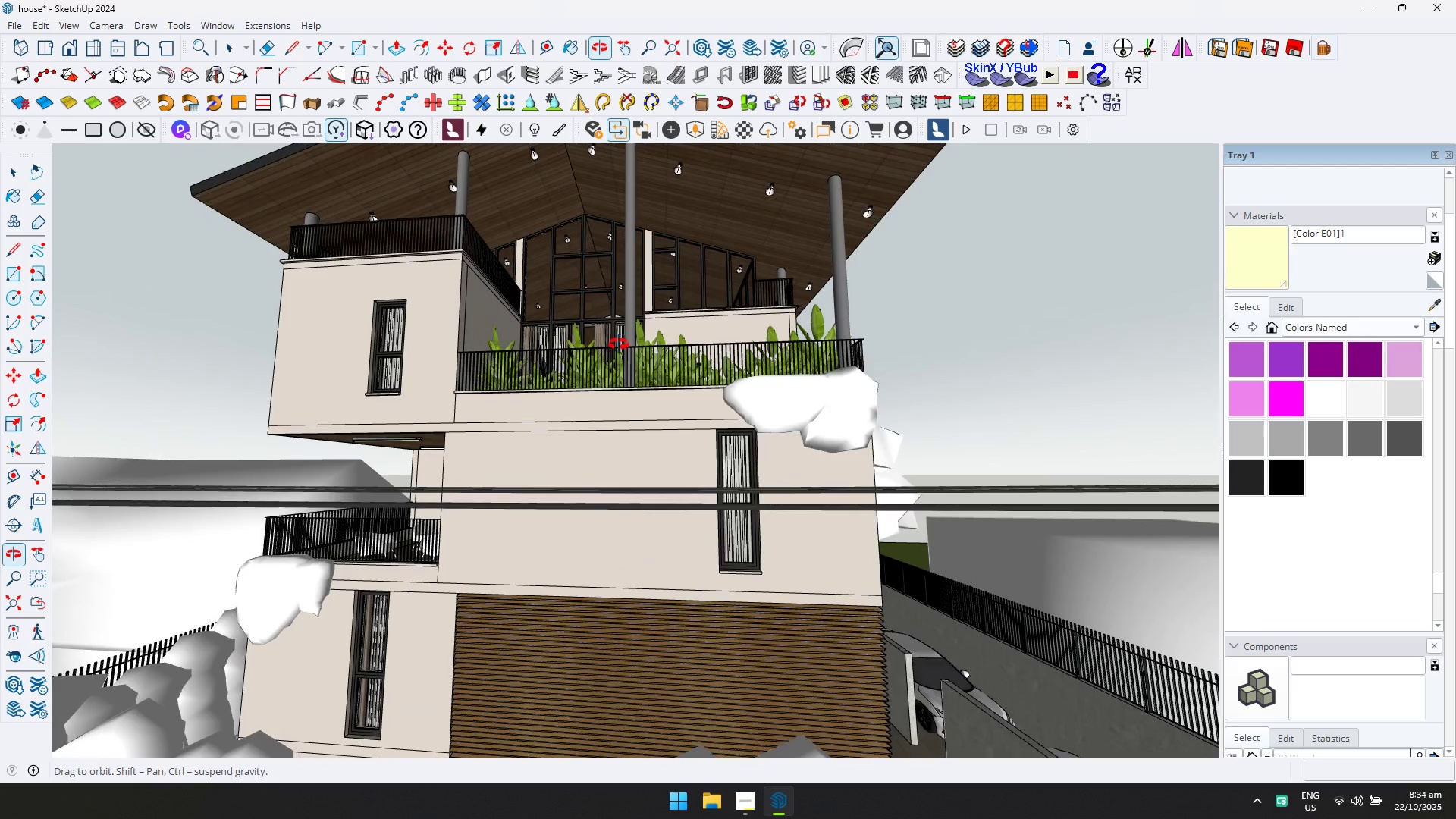 
hold_key(key=ShiftLeft, duration=0.53)
 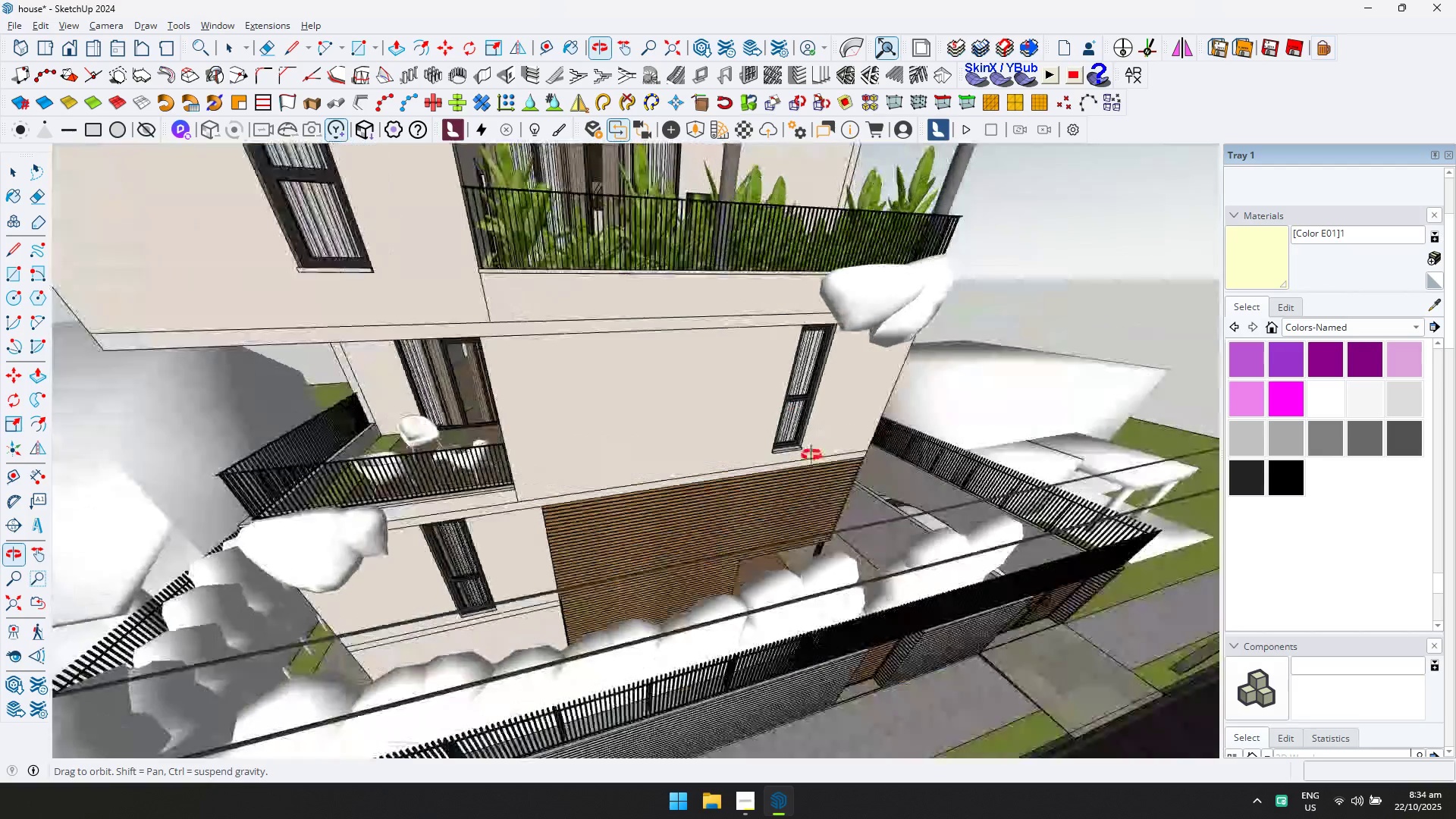 
scroll: coordinate [774, 357], scroll_direction: down, amount: 23.0
 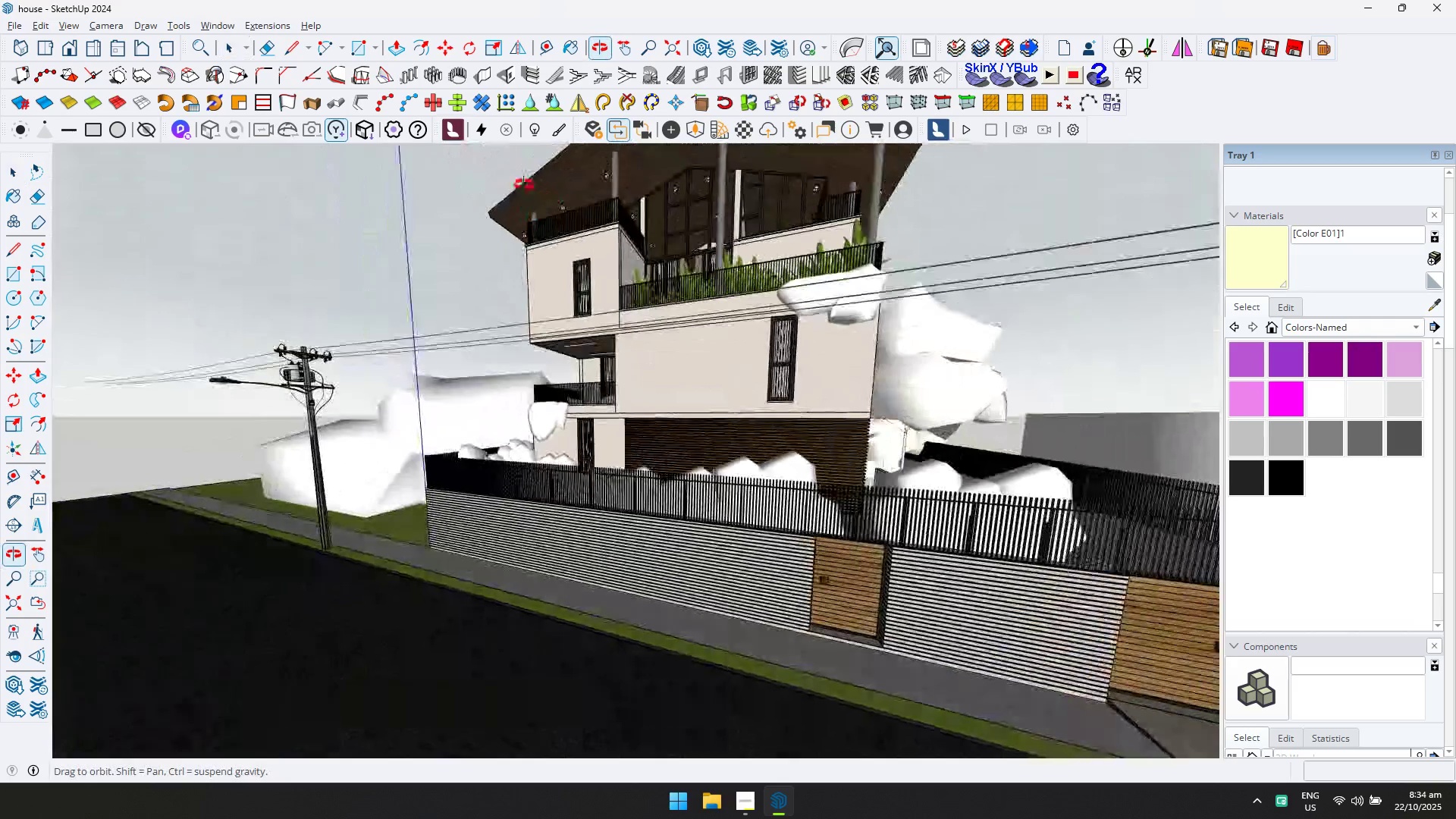 
key(Control+ControlLeft)
 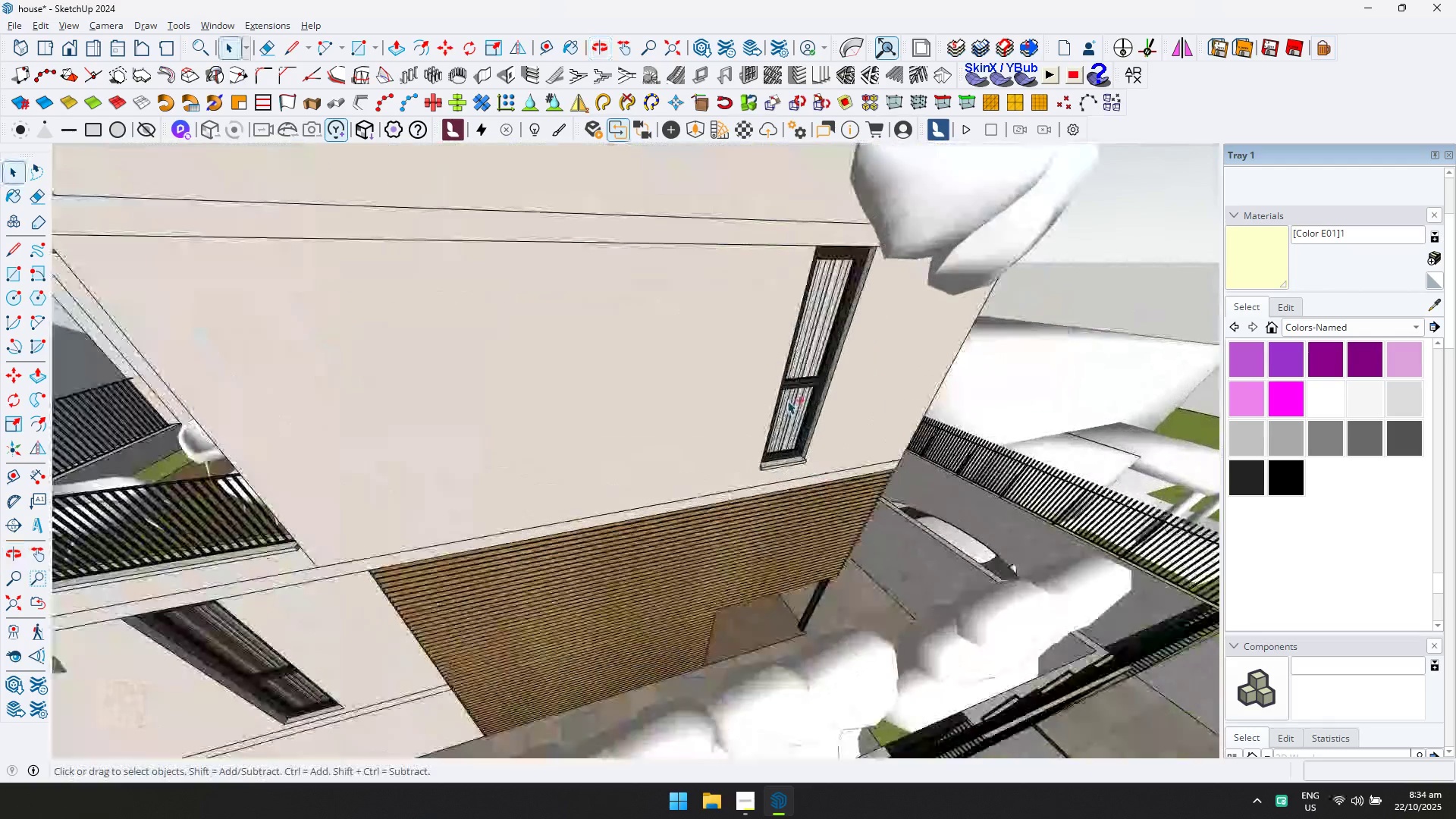 
key(Control+S)
 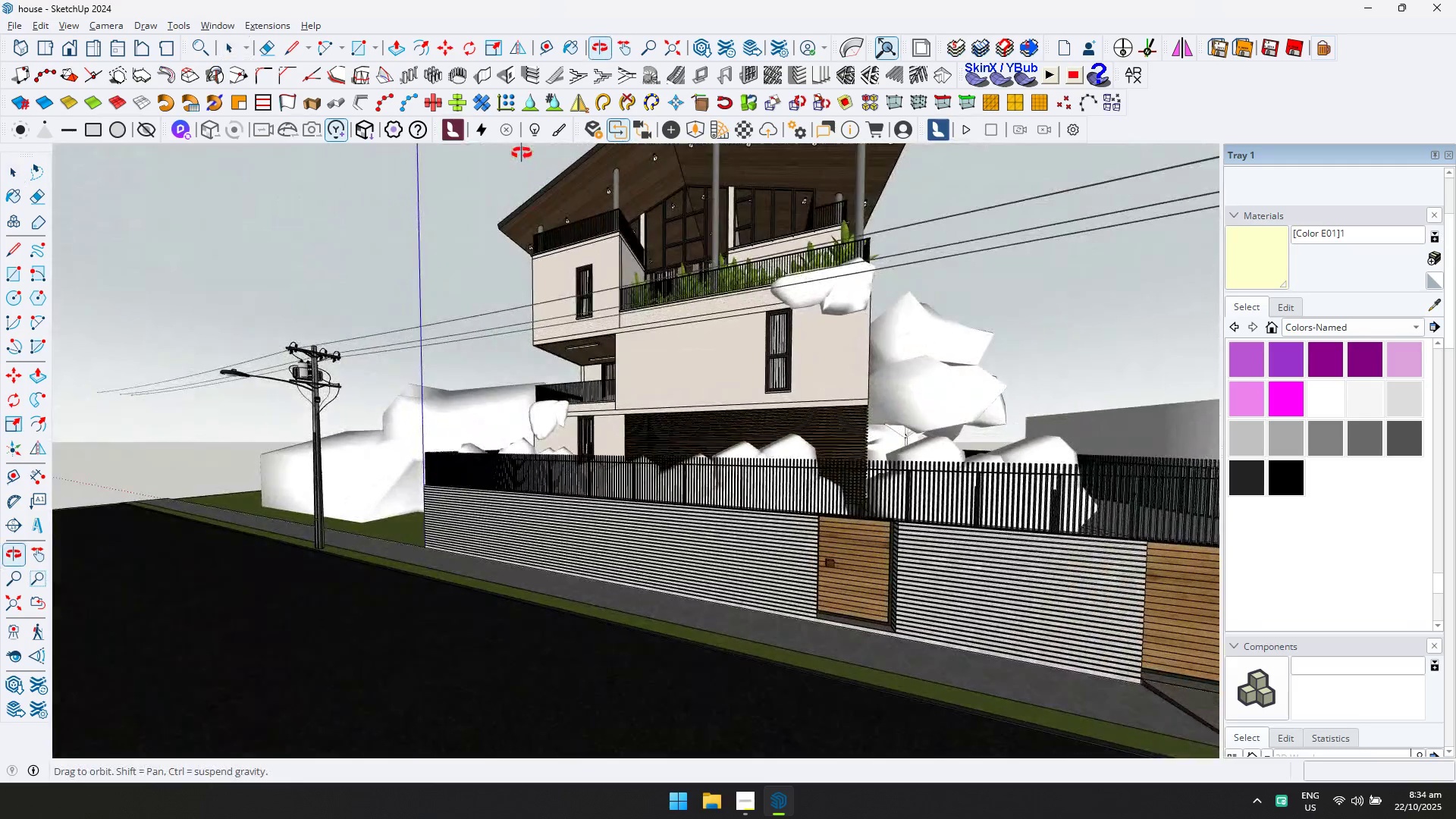 
scroll: coordinate [717, 478], scroll_direction: up, amount: 10.0
 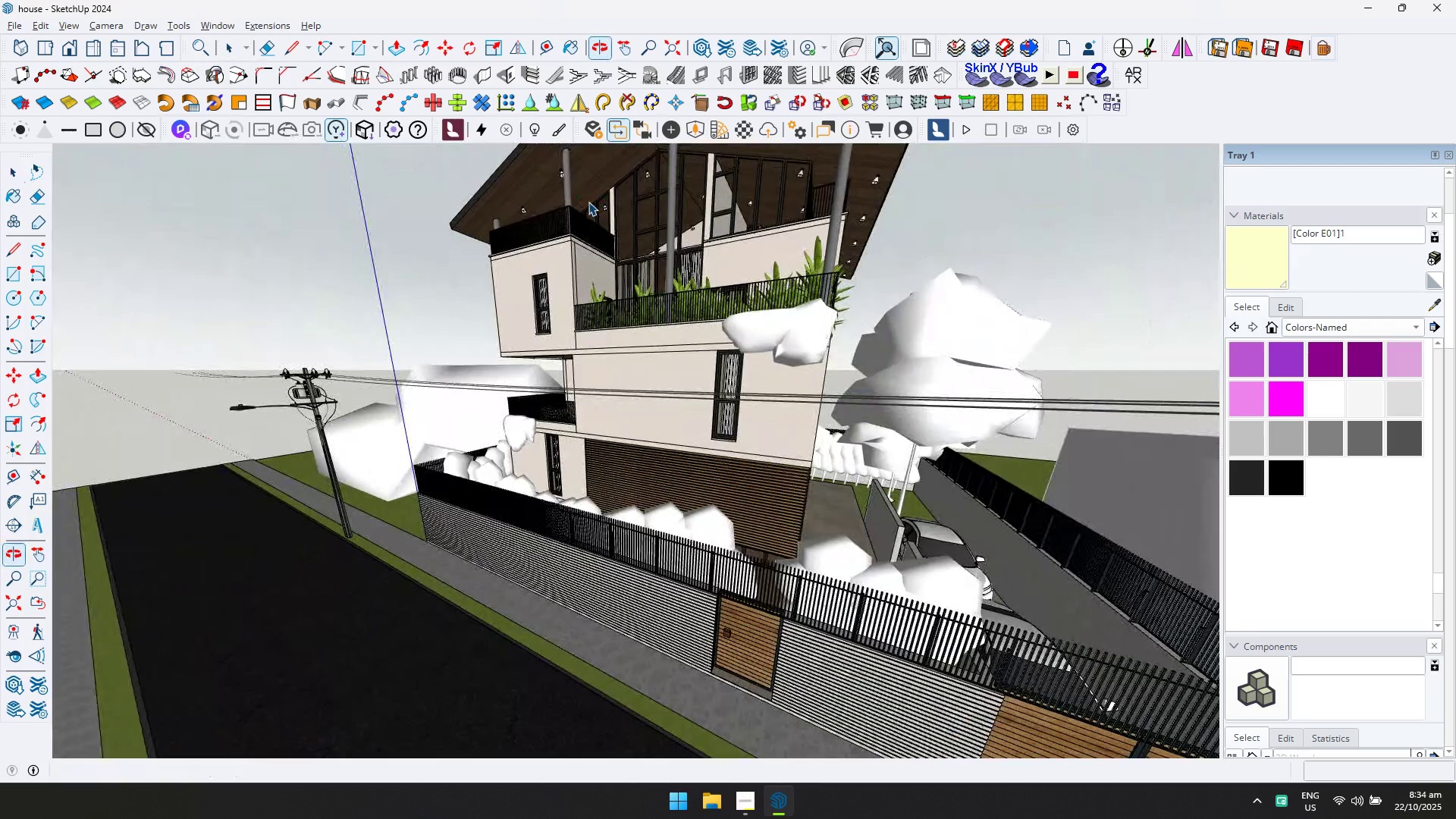 
key(Control+ControlLeft)
 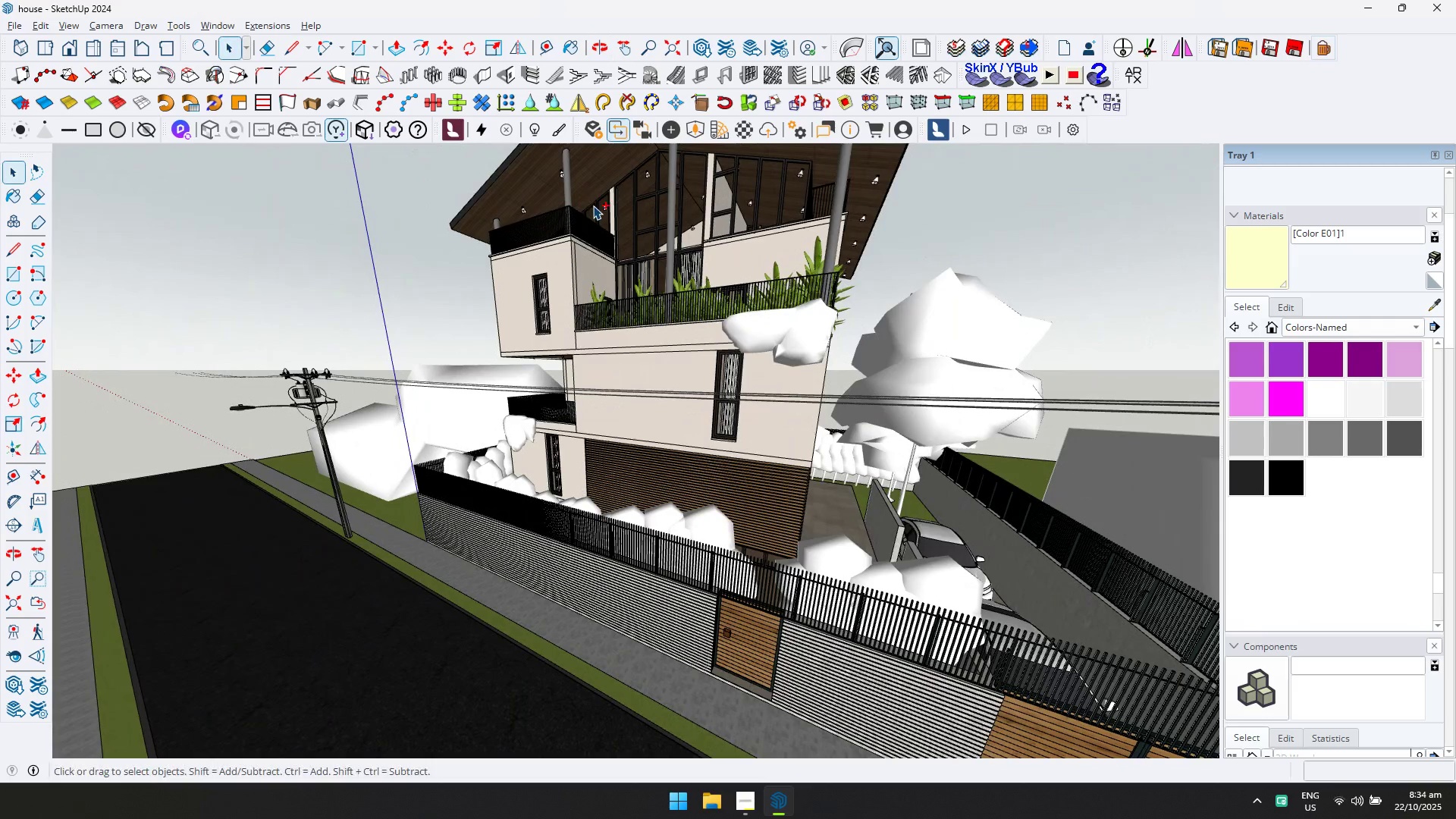 
key(Control+S)
 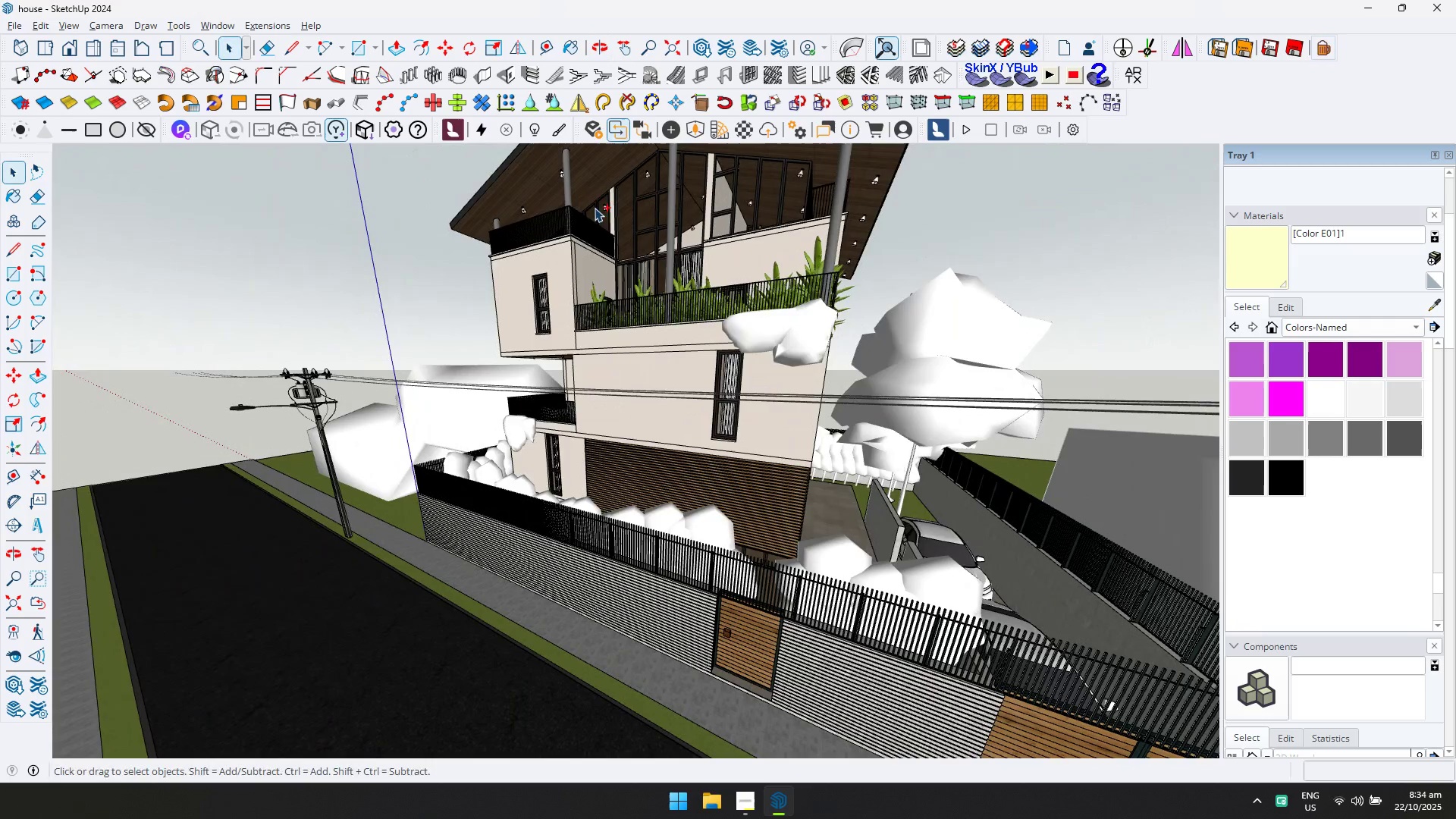 
key(Alt+AltLeft)
 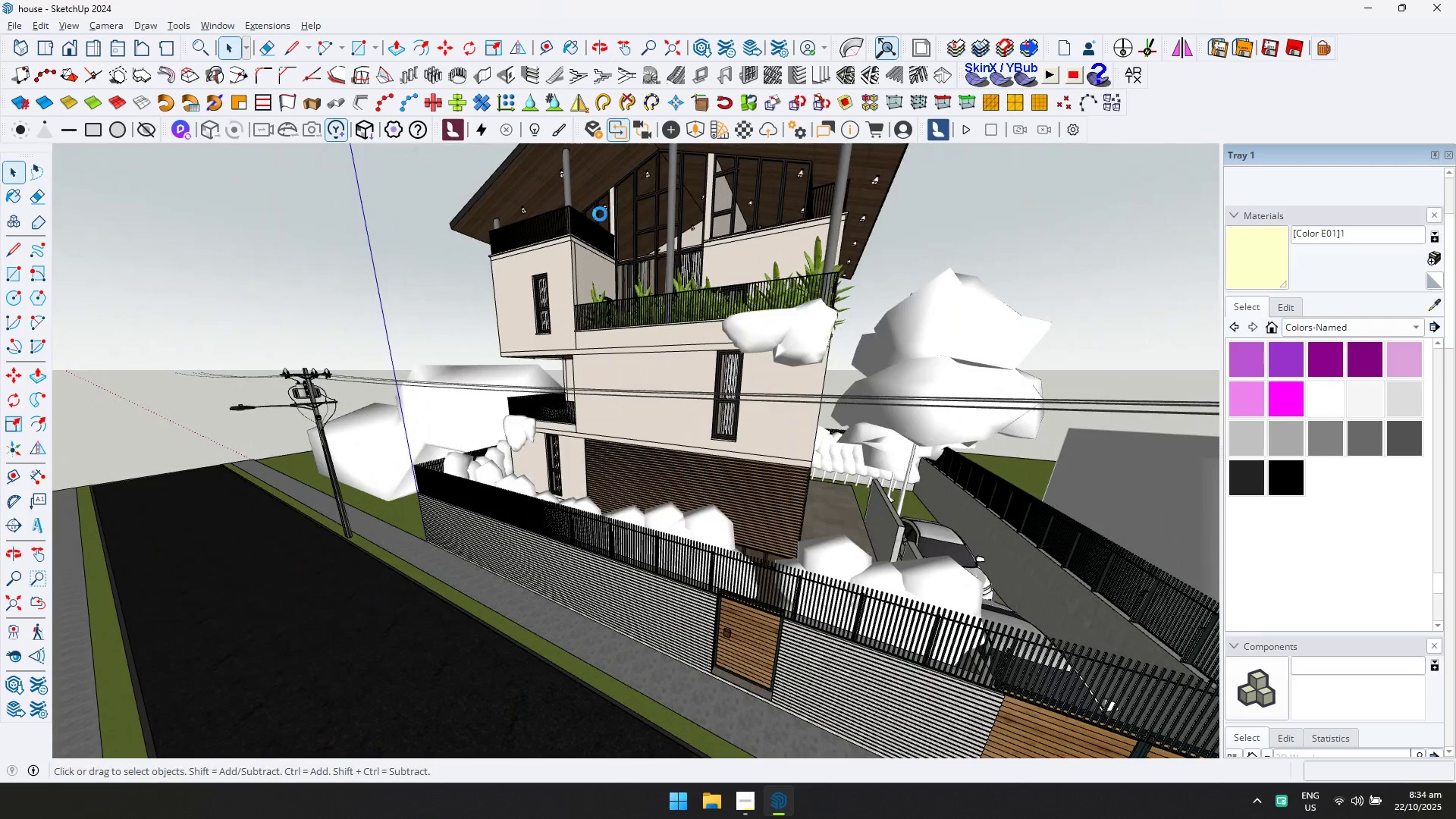 
key(Alt+Tab)